 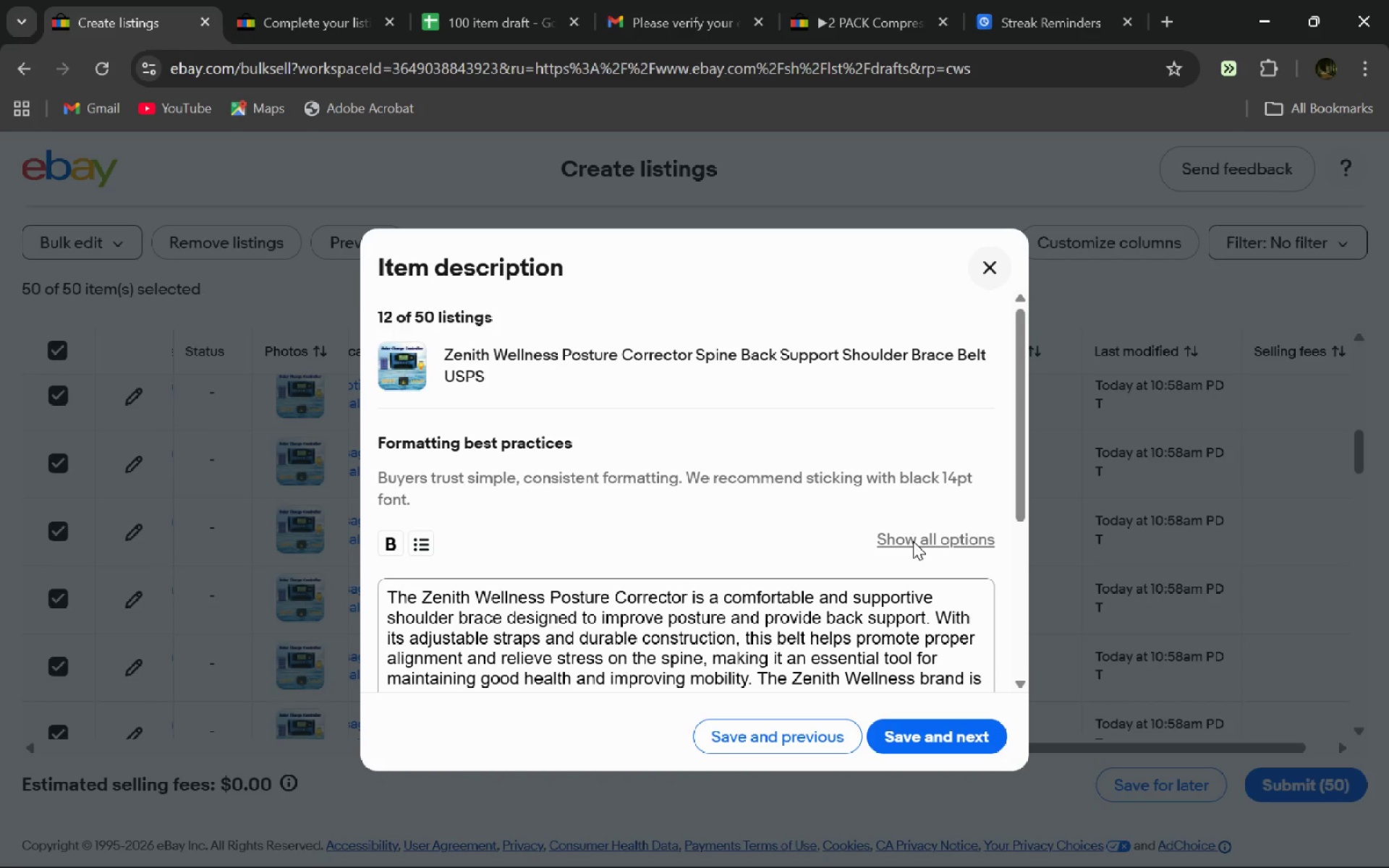 
left_click([909, 536])
 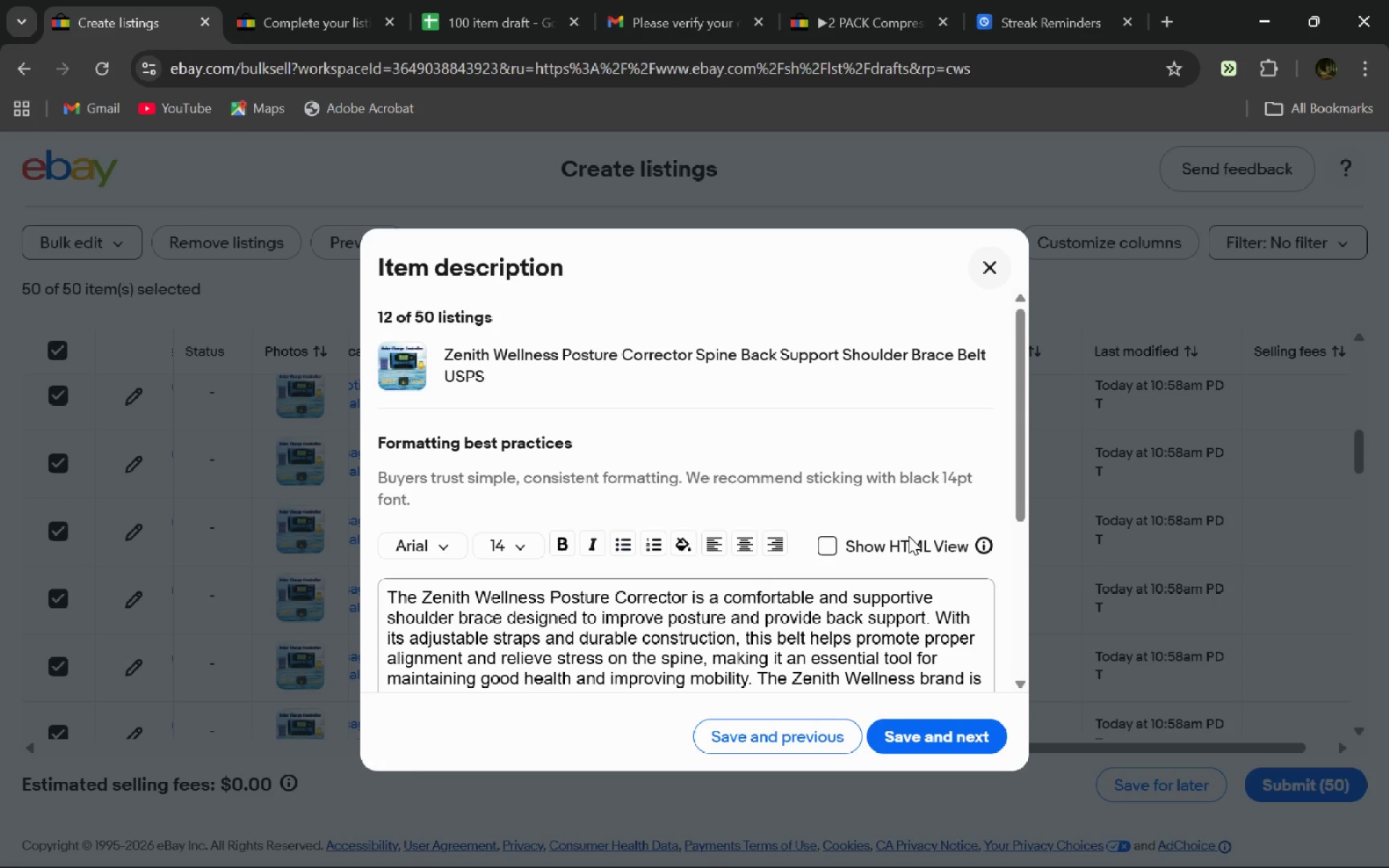 
wait(11.89)
 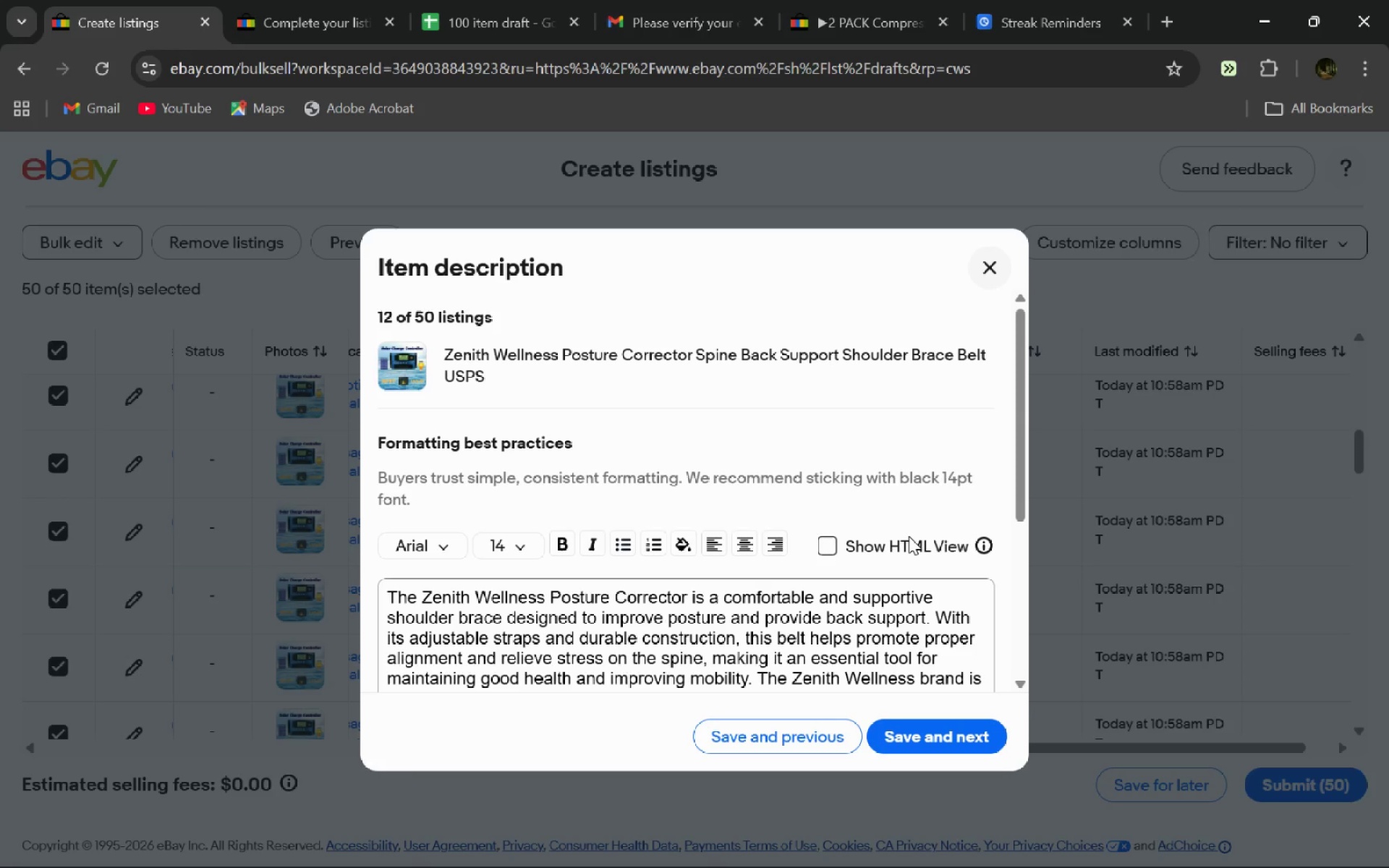 
left_click([833, 501])
 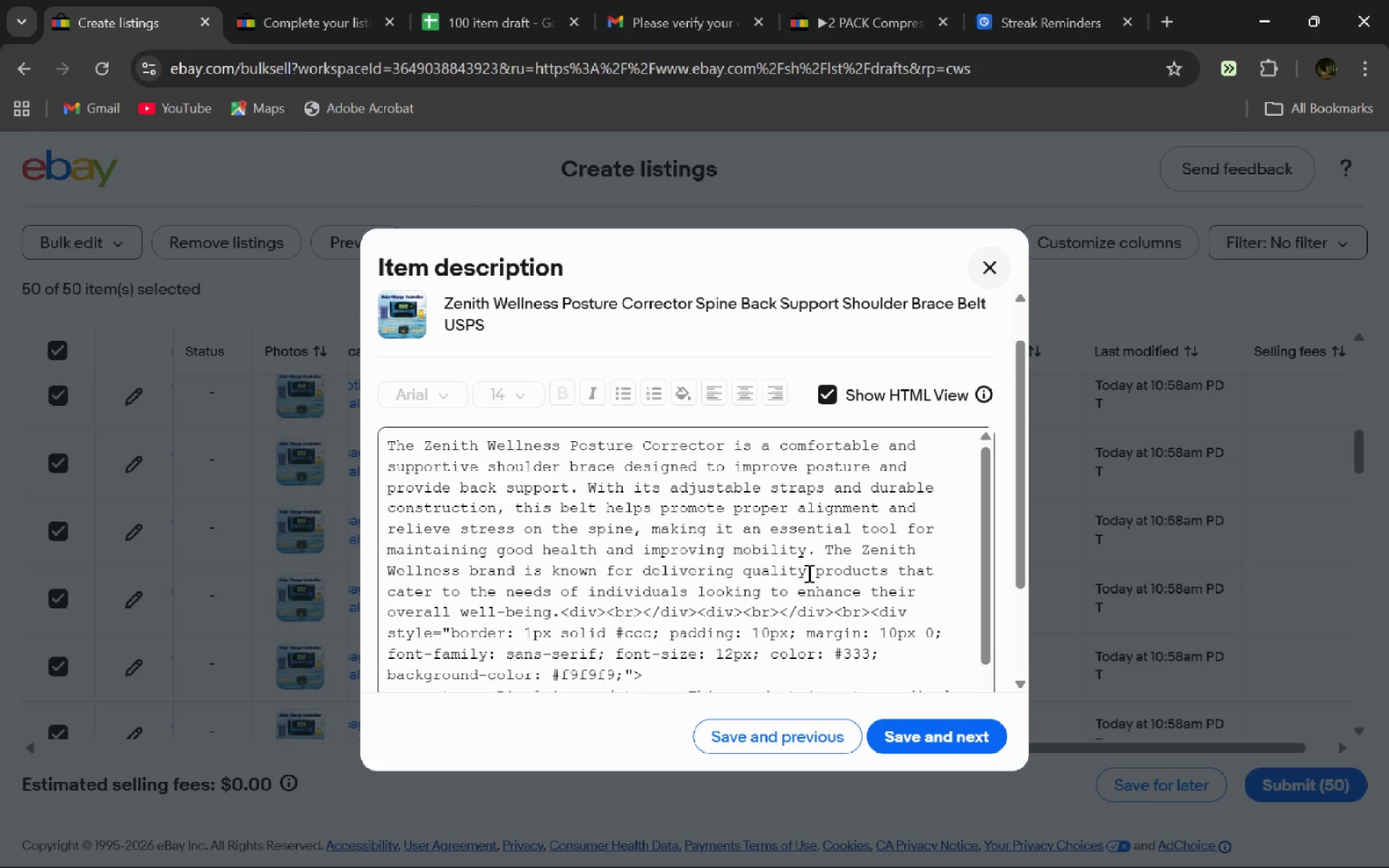 
key(Shift+ShiftLeft)
 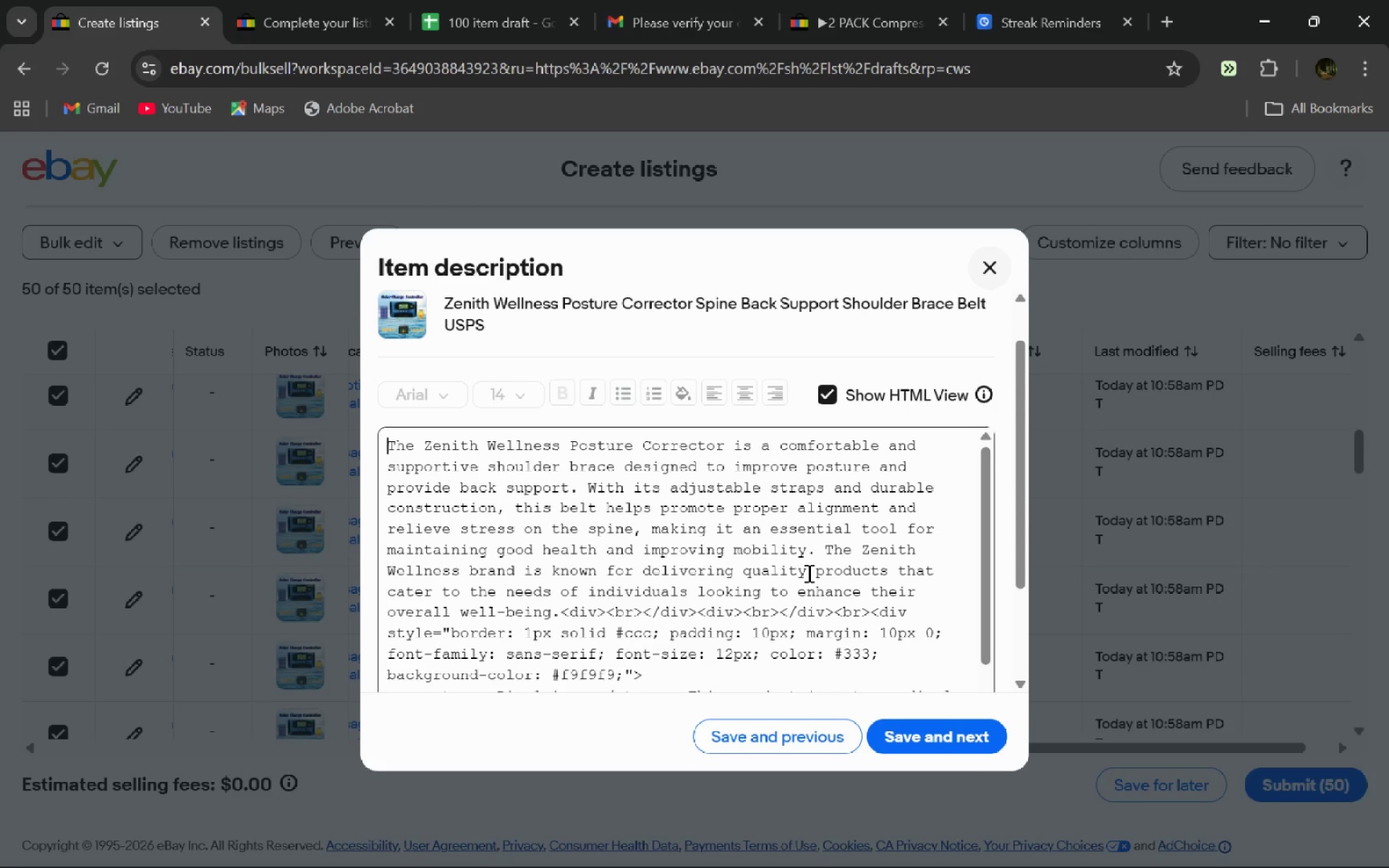 
hold_key(key=ControlLeft, duration=0.44)
 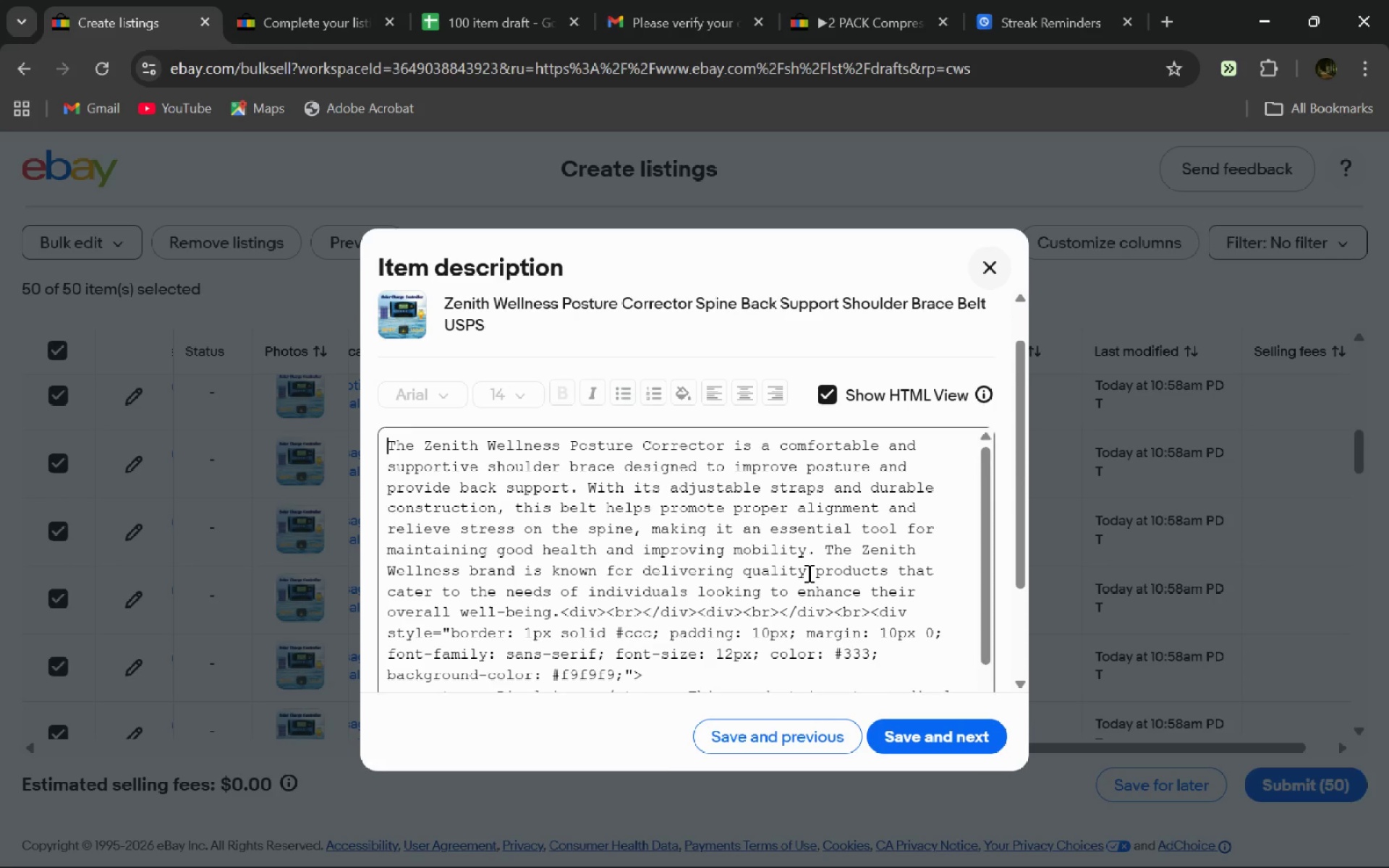 
key(Control+Shift+ShiftLeft)
 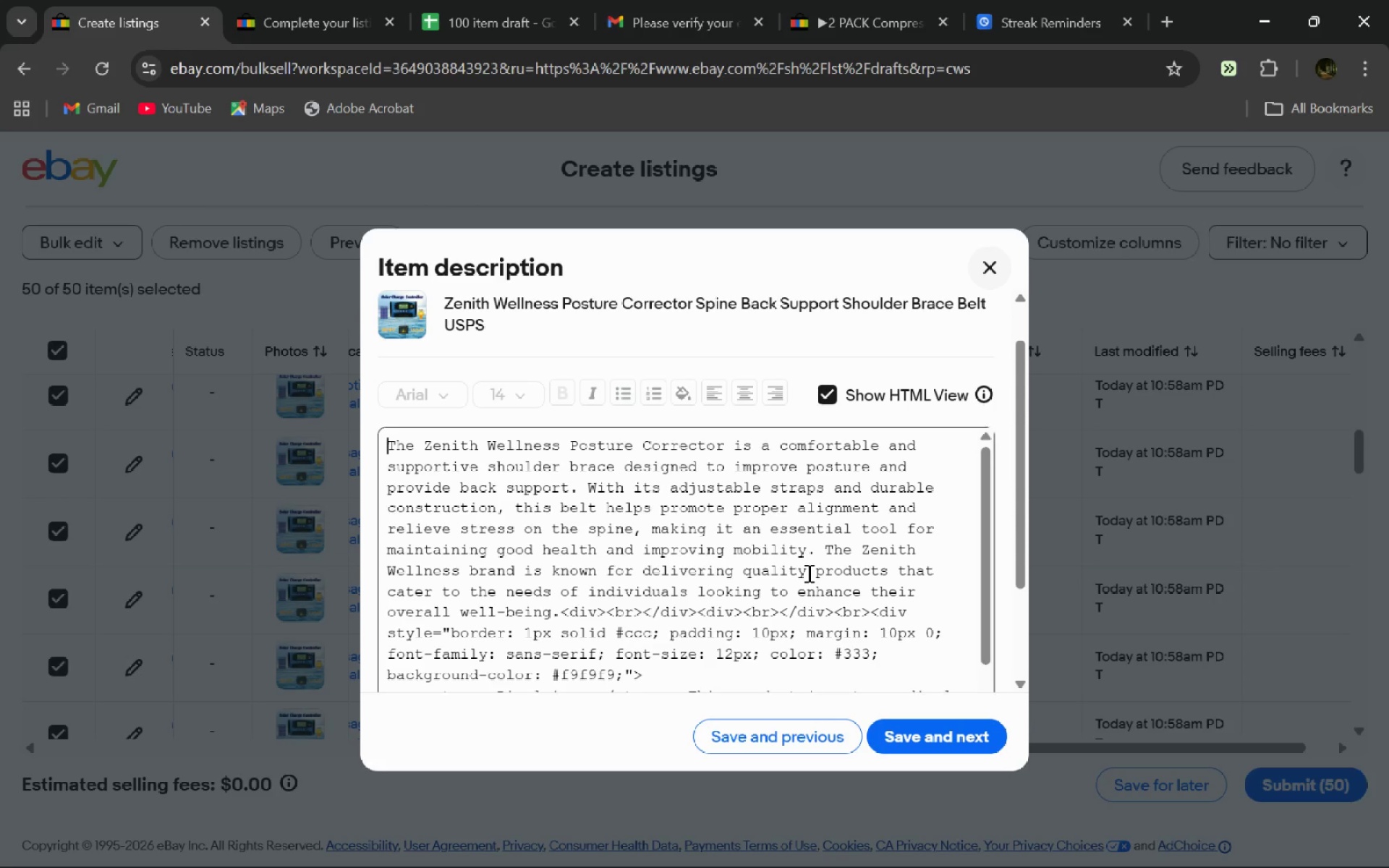 
hold_key(key=ControlLeft, duration=0.48)
 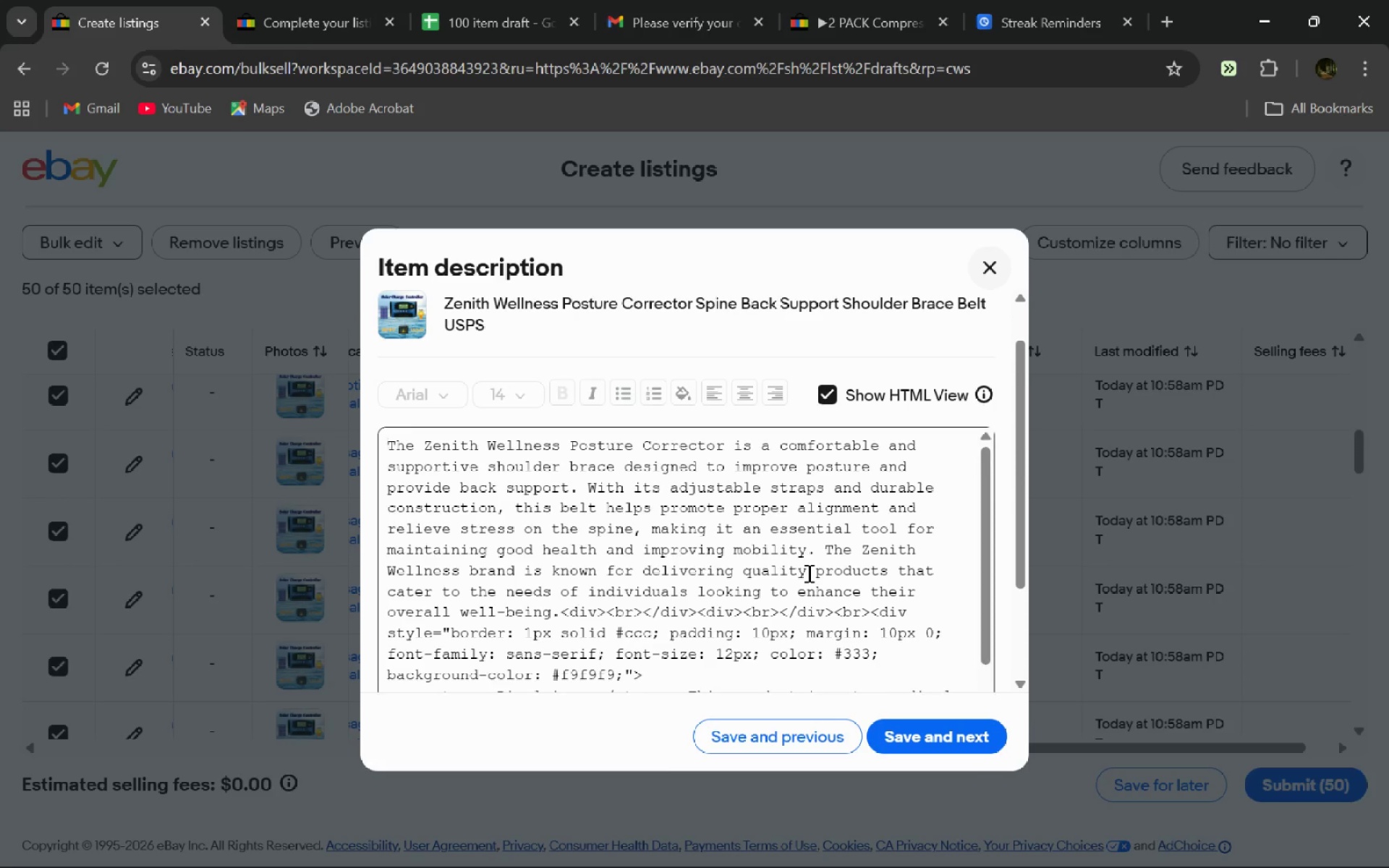 
hold_key(key=ControlLeft, duration=1.19)
 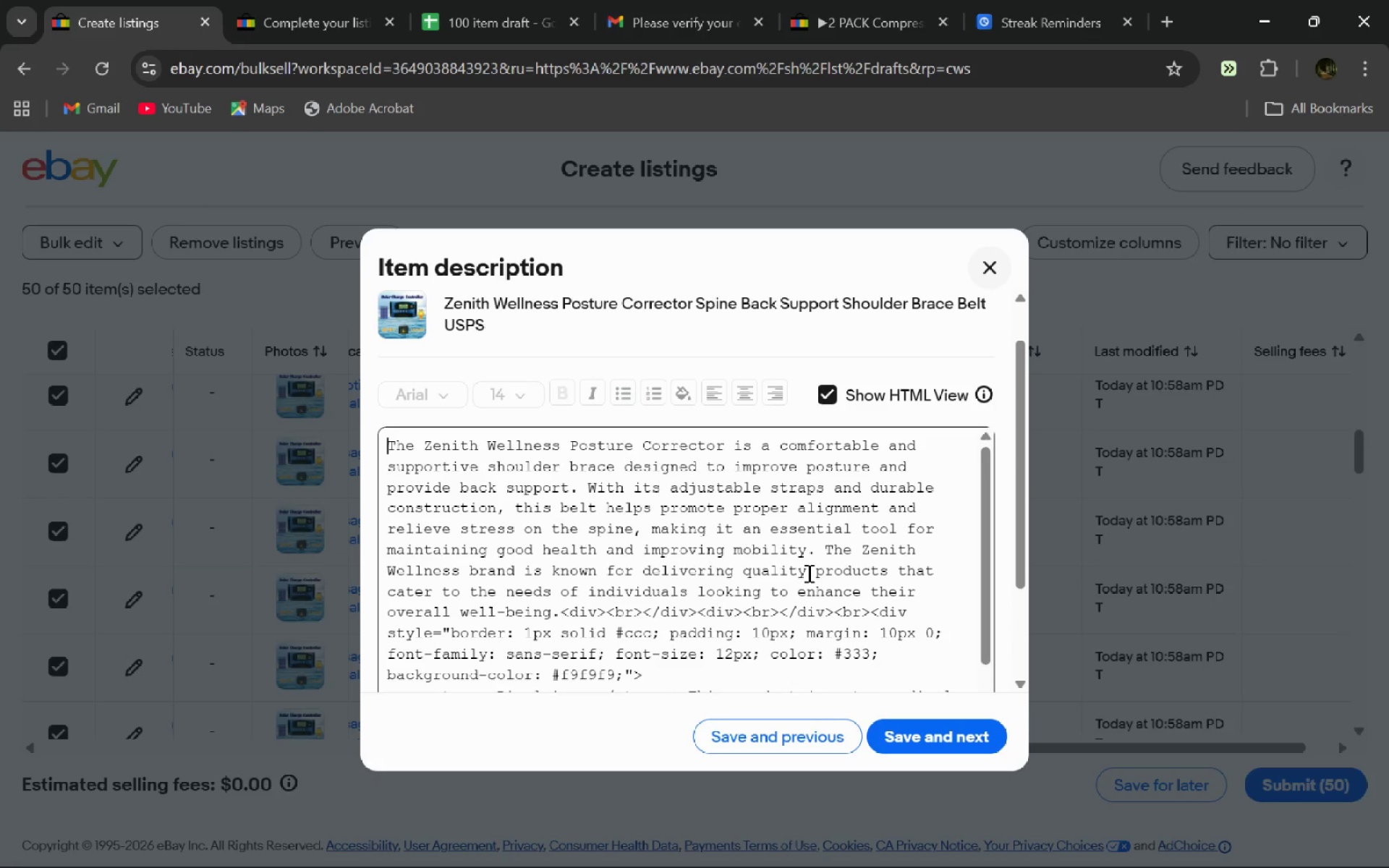 
key(Control+Shift+ShiftLeft)
 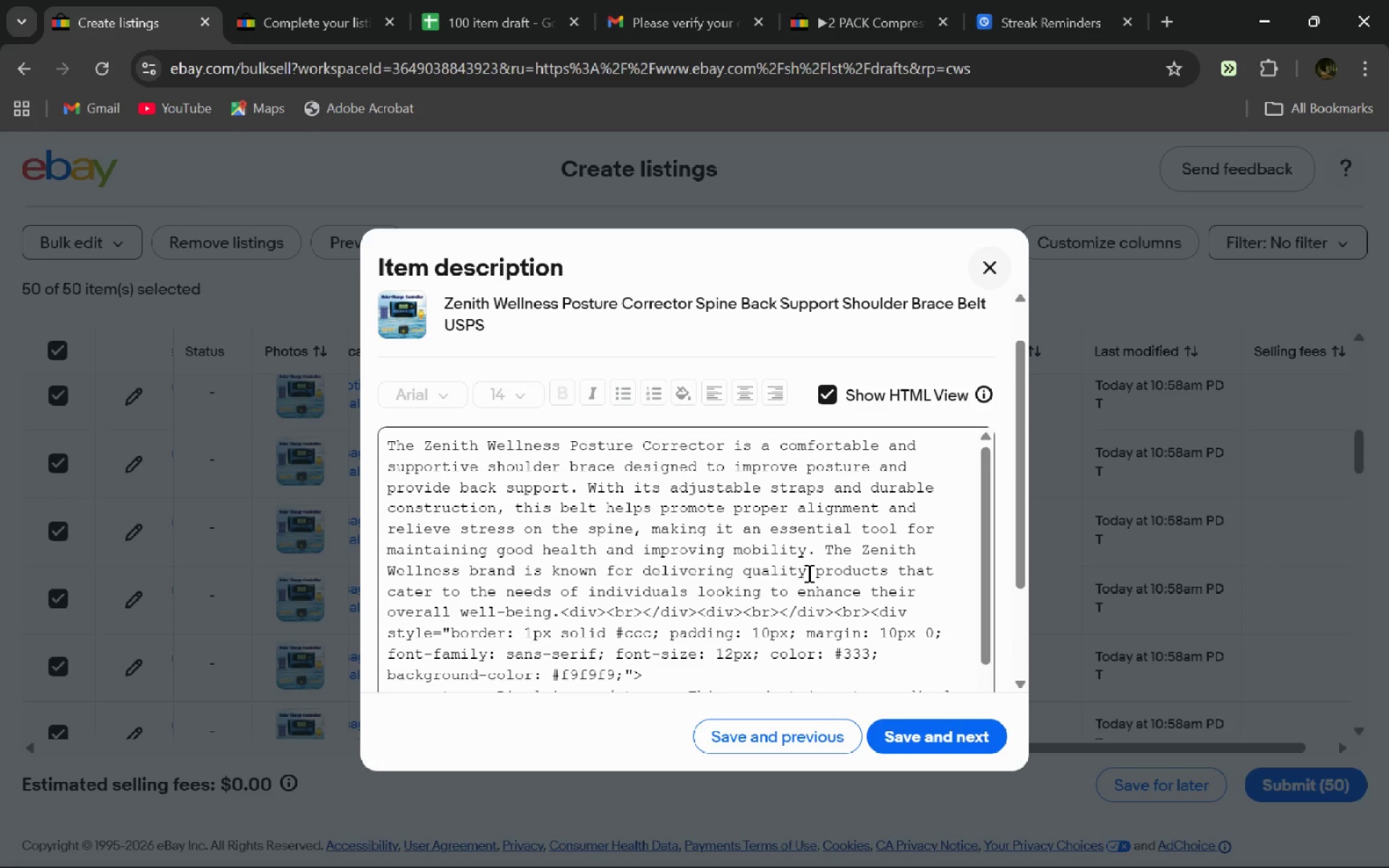 
wait(23.12)
 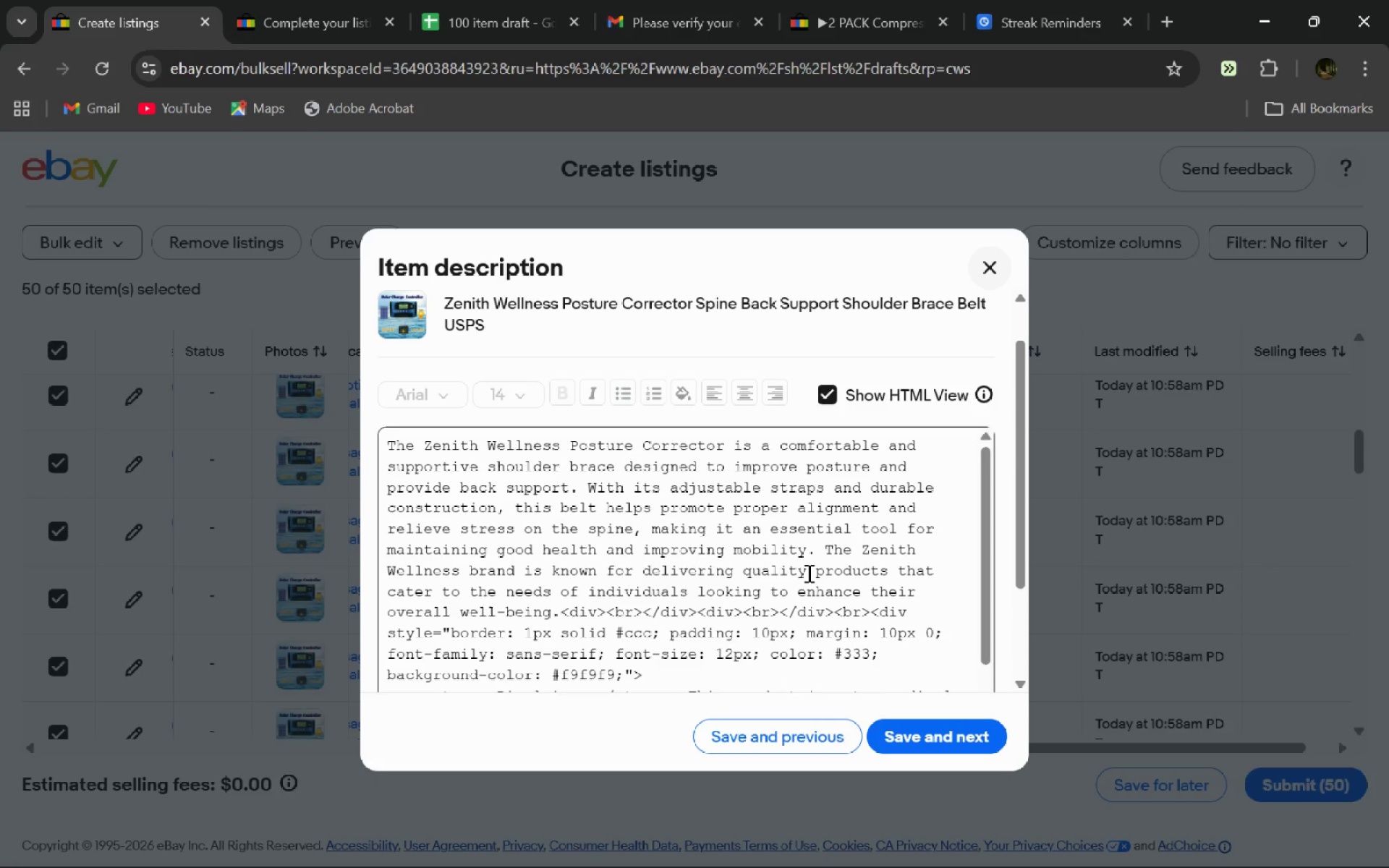 
key(ArrowDown)
 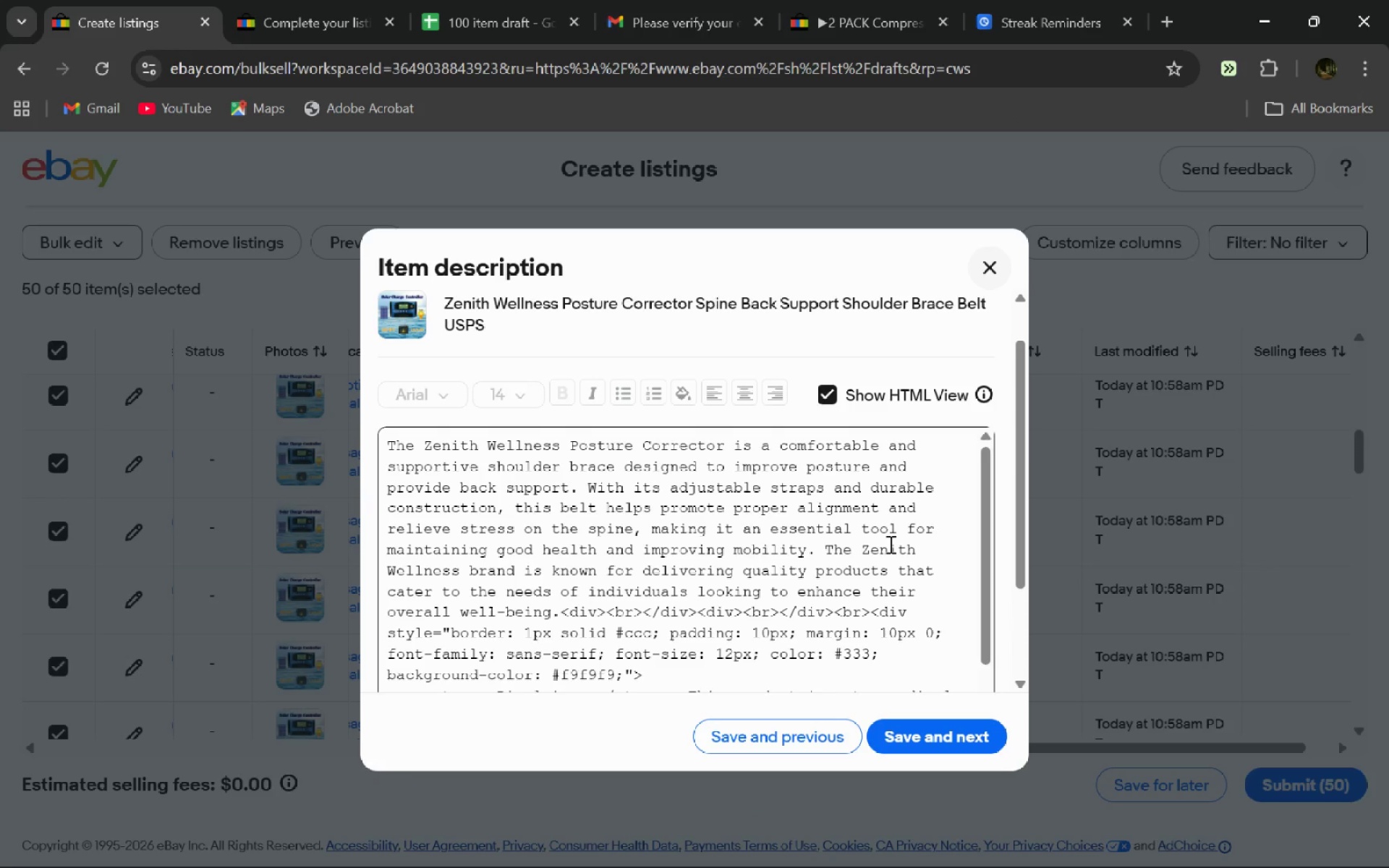 
wait(6.2)
 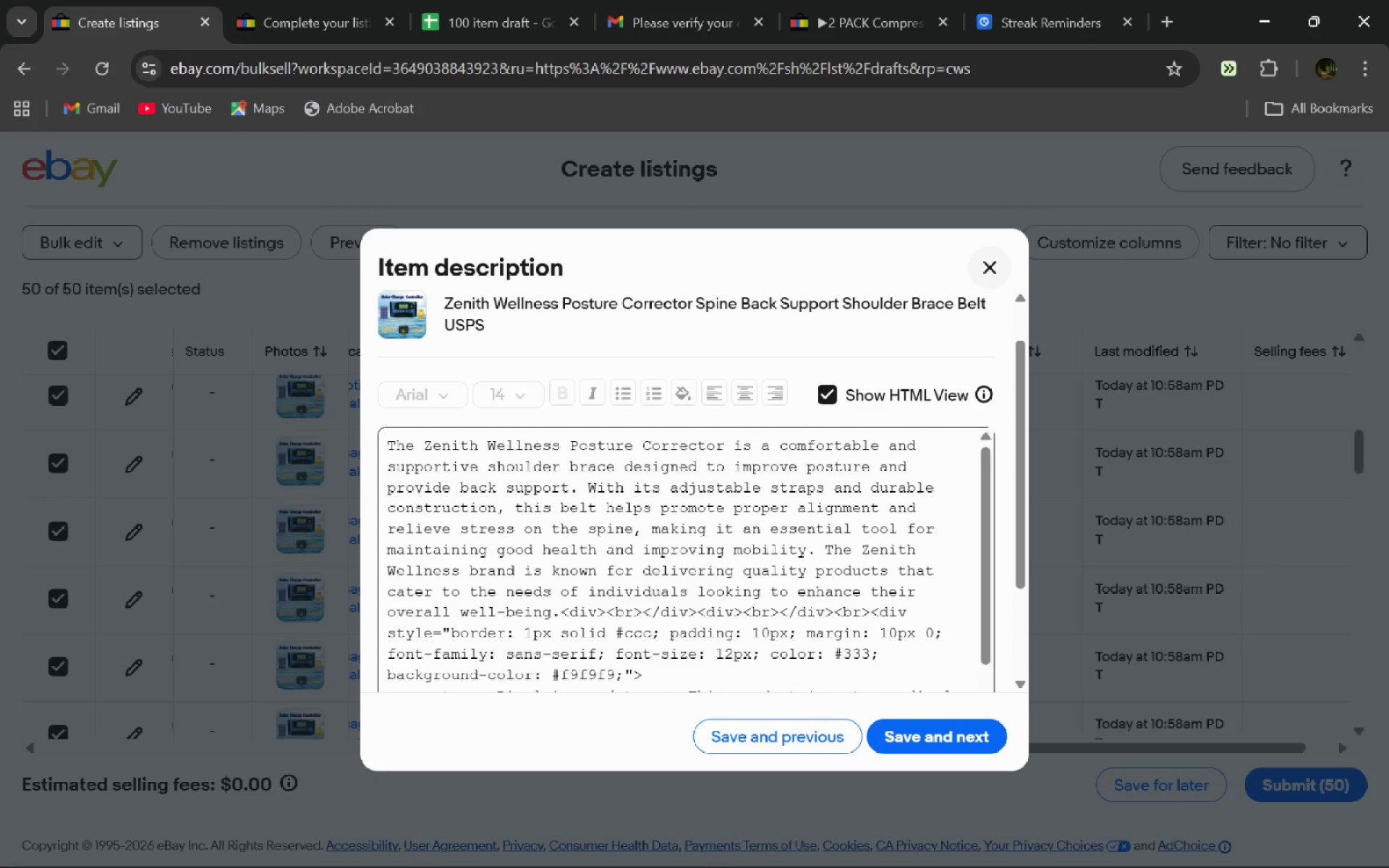 
left_click([940, 736])
 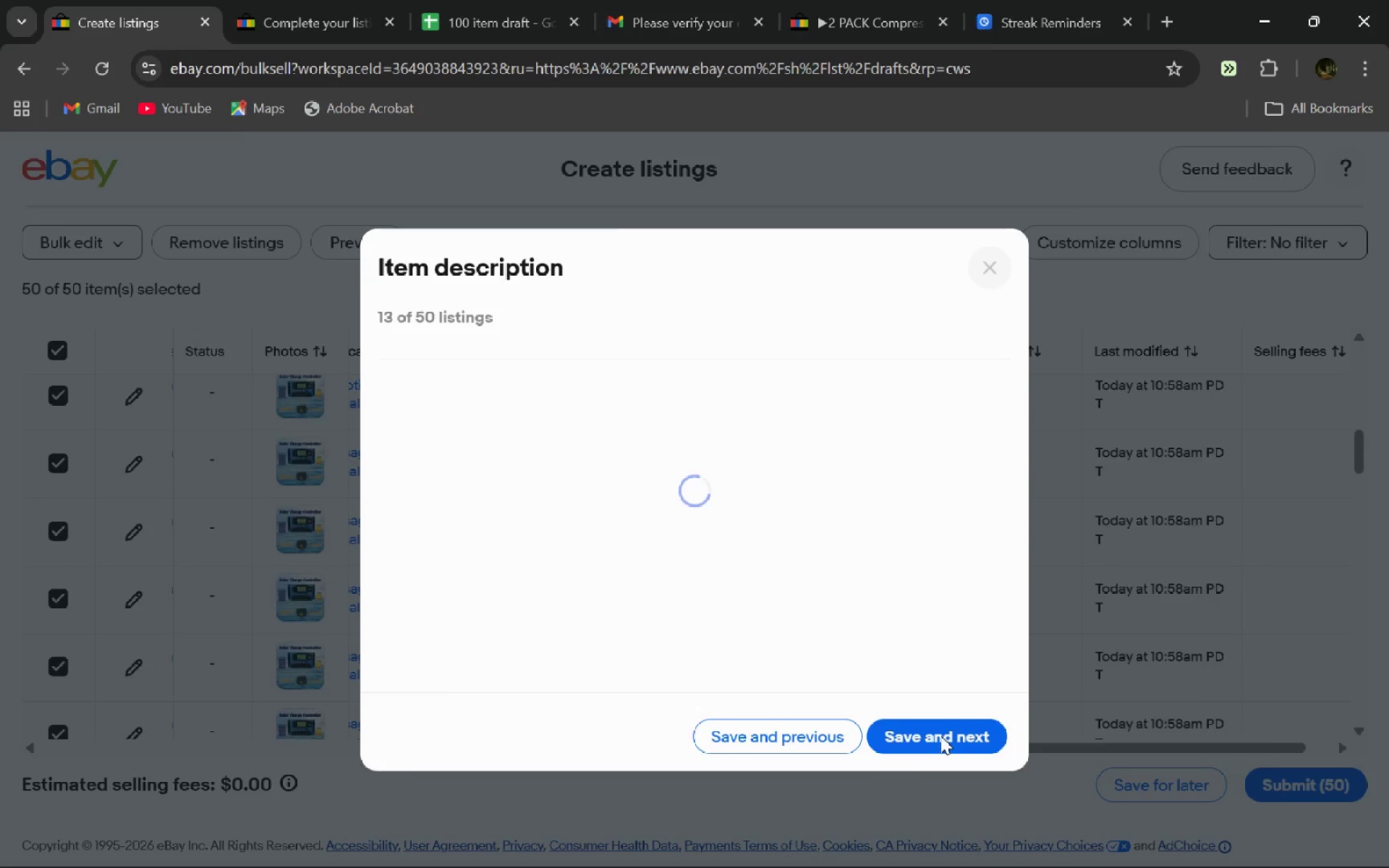 
key(Alt+AltLeft)
 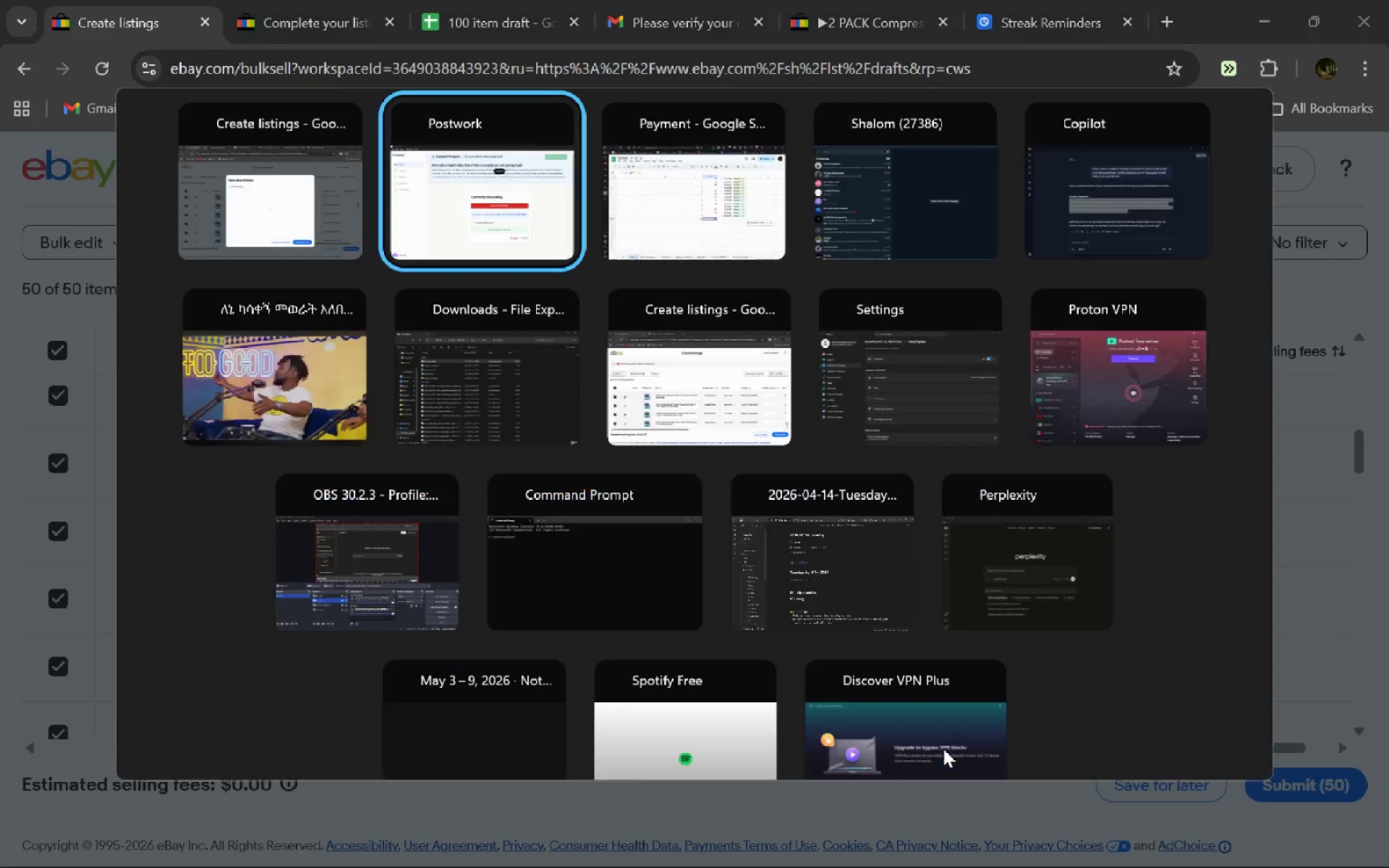 
key(Alt+Tab)